 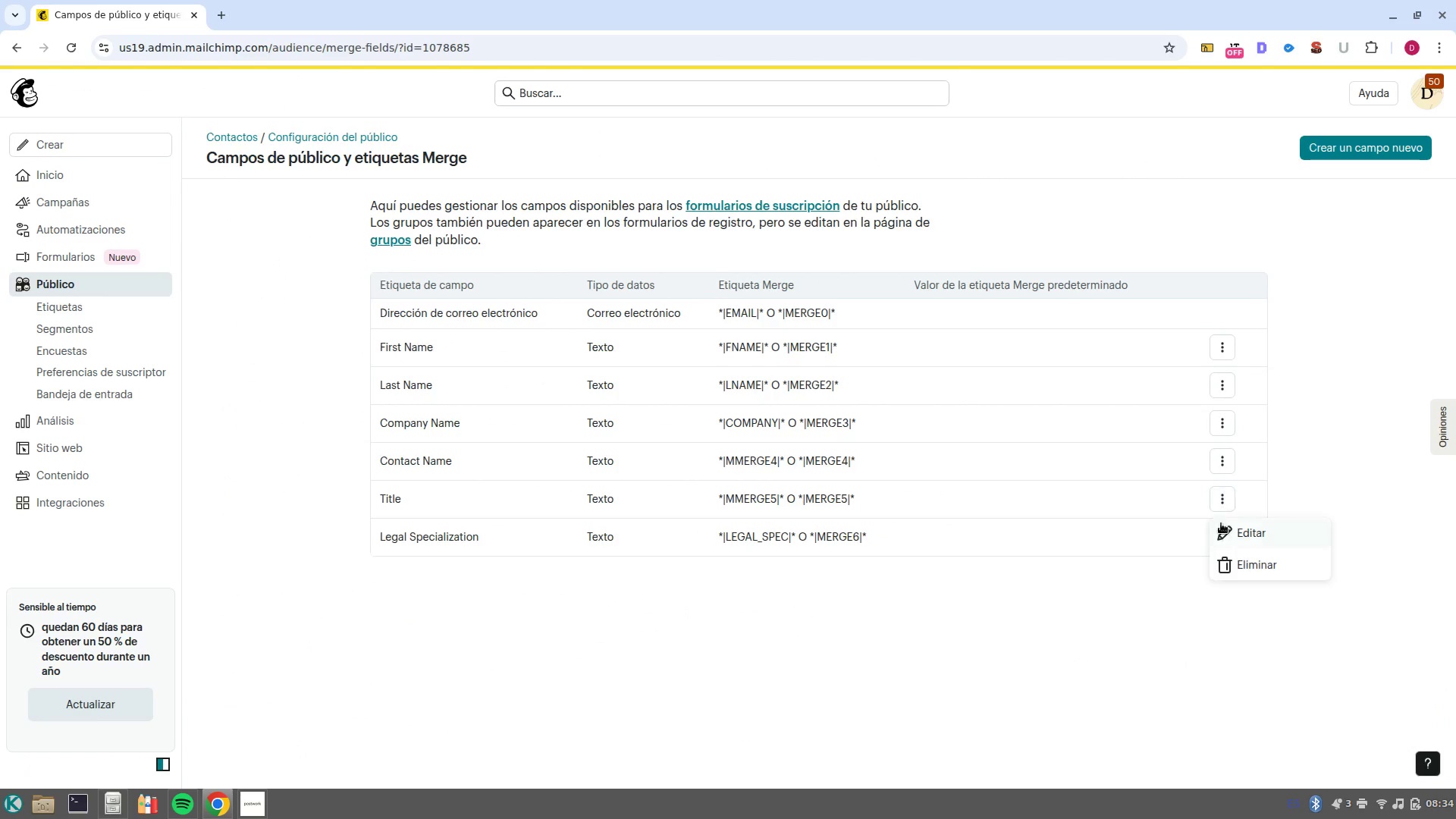 
left_click([1225, 535])
 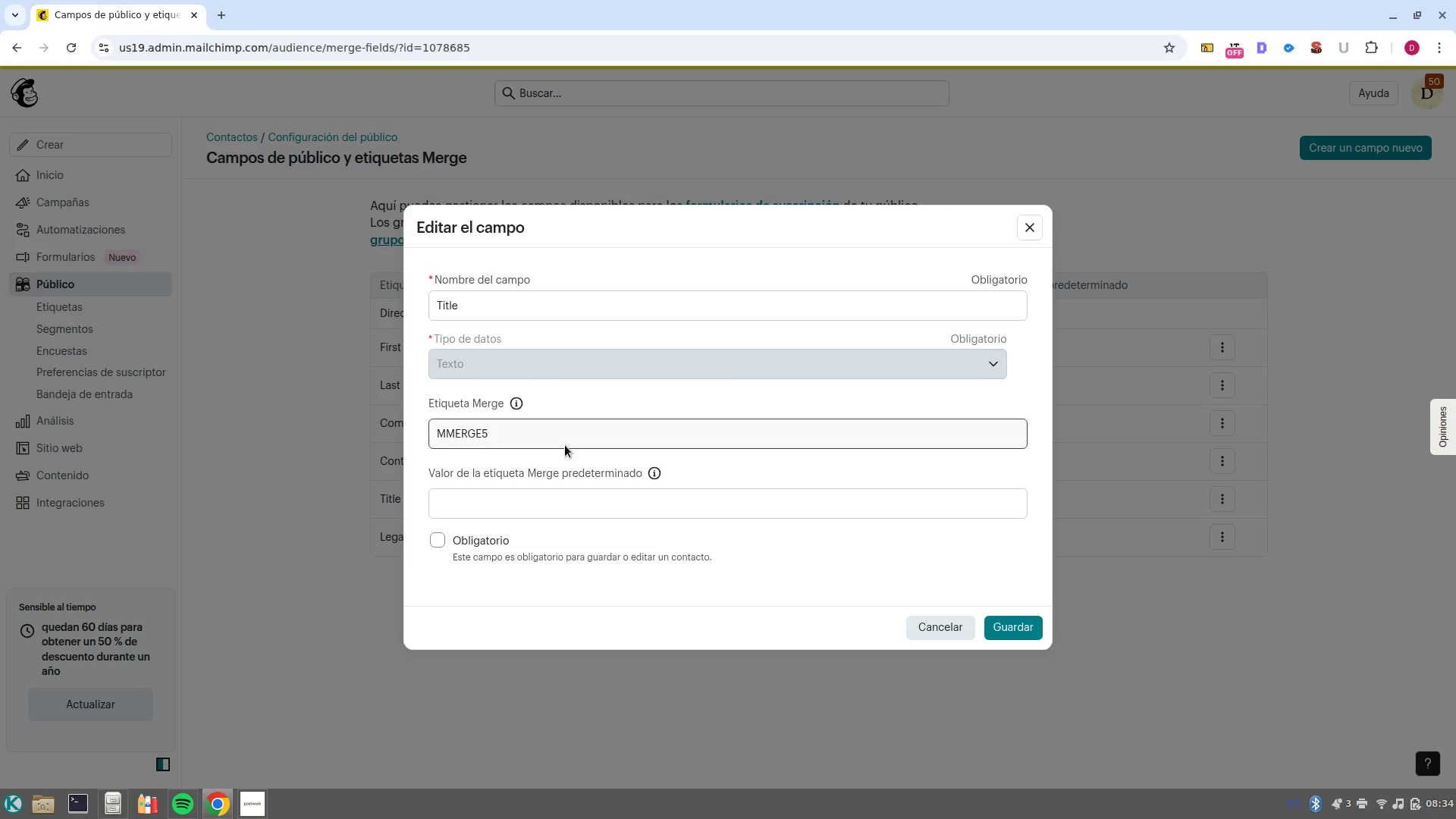 
triple_click([552, 432])
 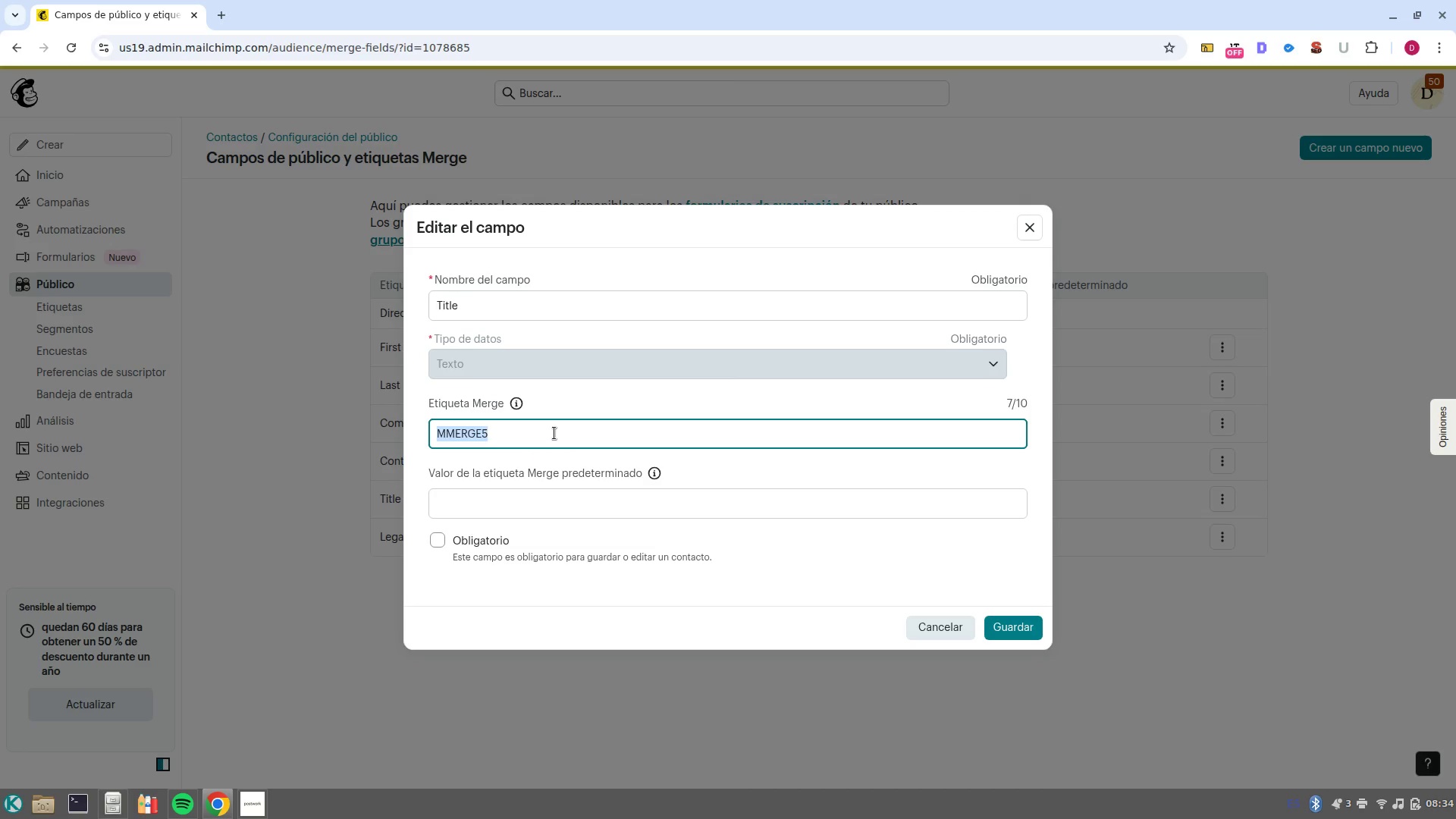 
double_click([552, 432])
 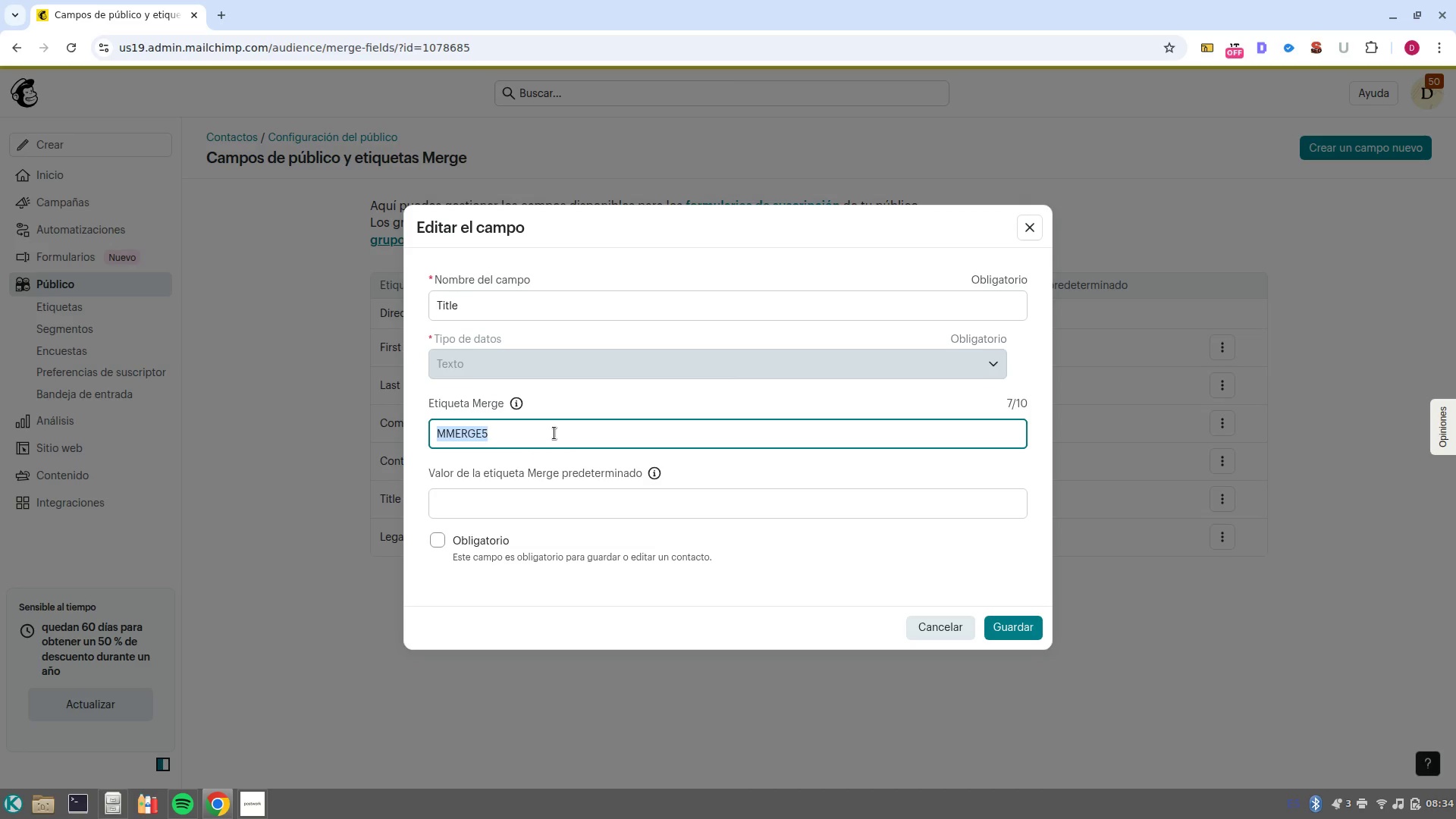 
type(title)
key(NumpadEnter)
 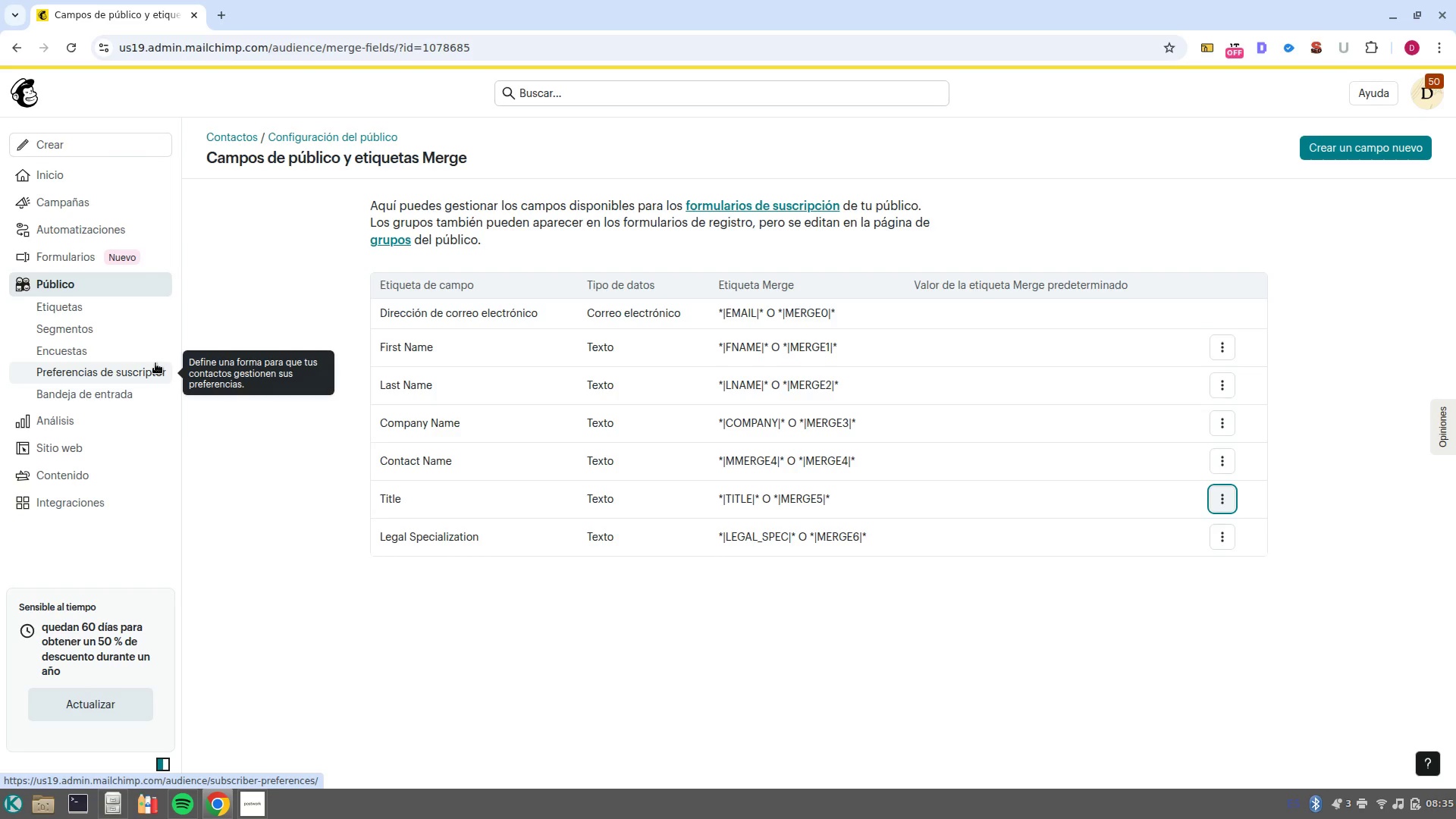 
wait(28.4)
 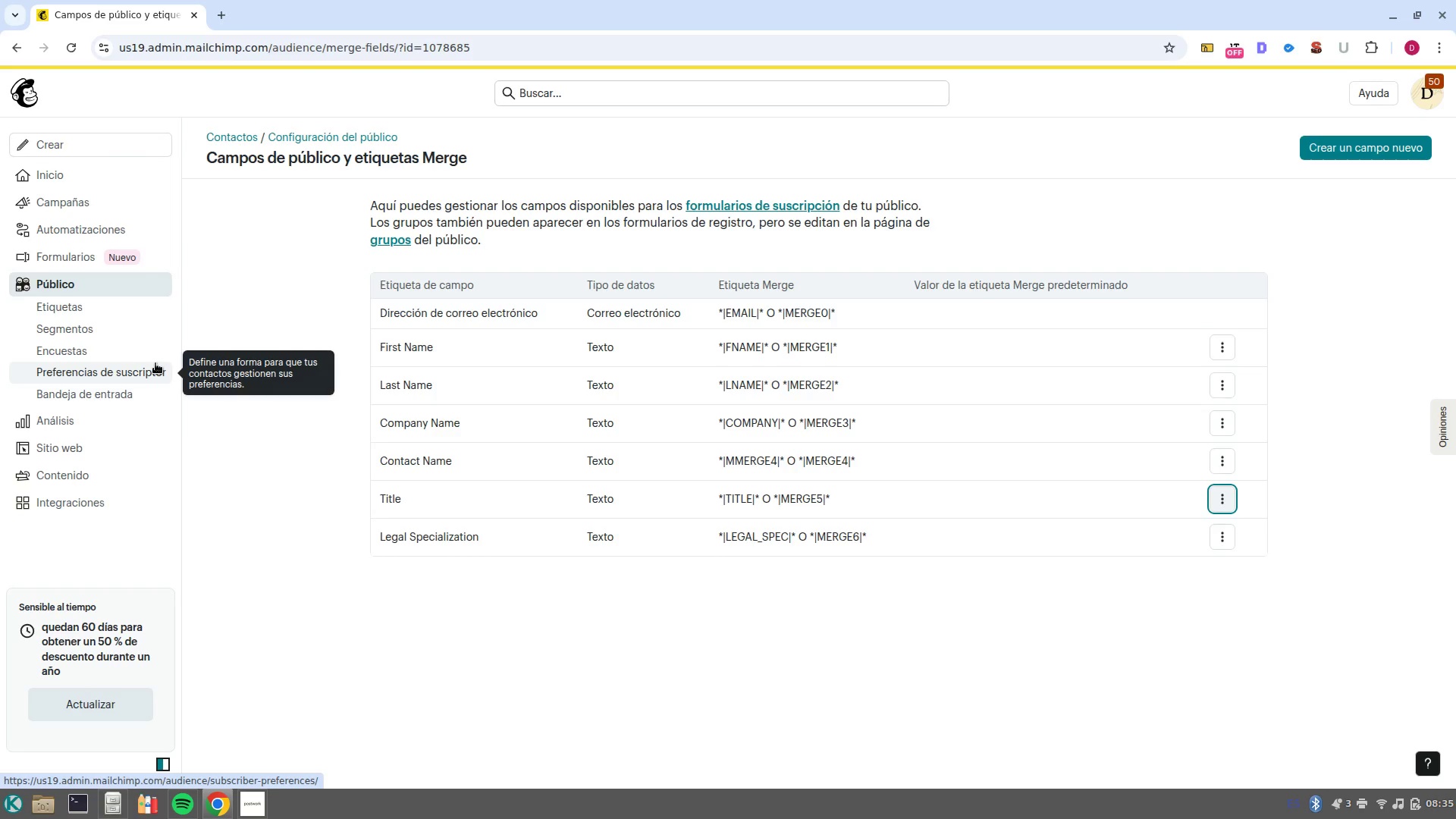 
left_click([128, 334])
 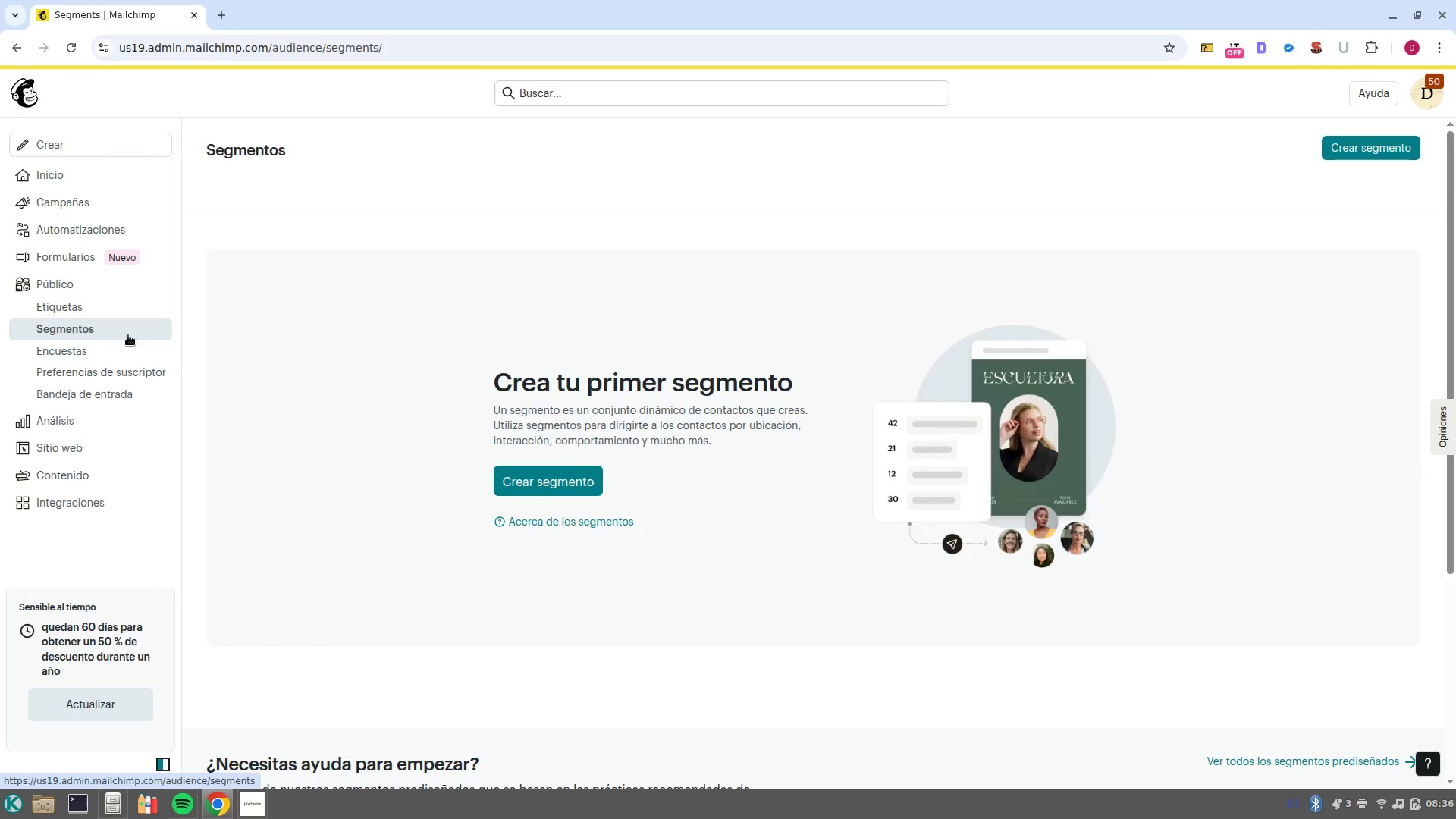 
wait(55.31)
 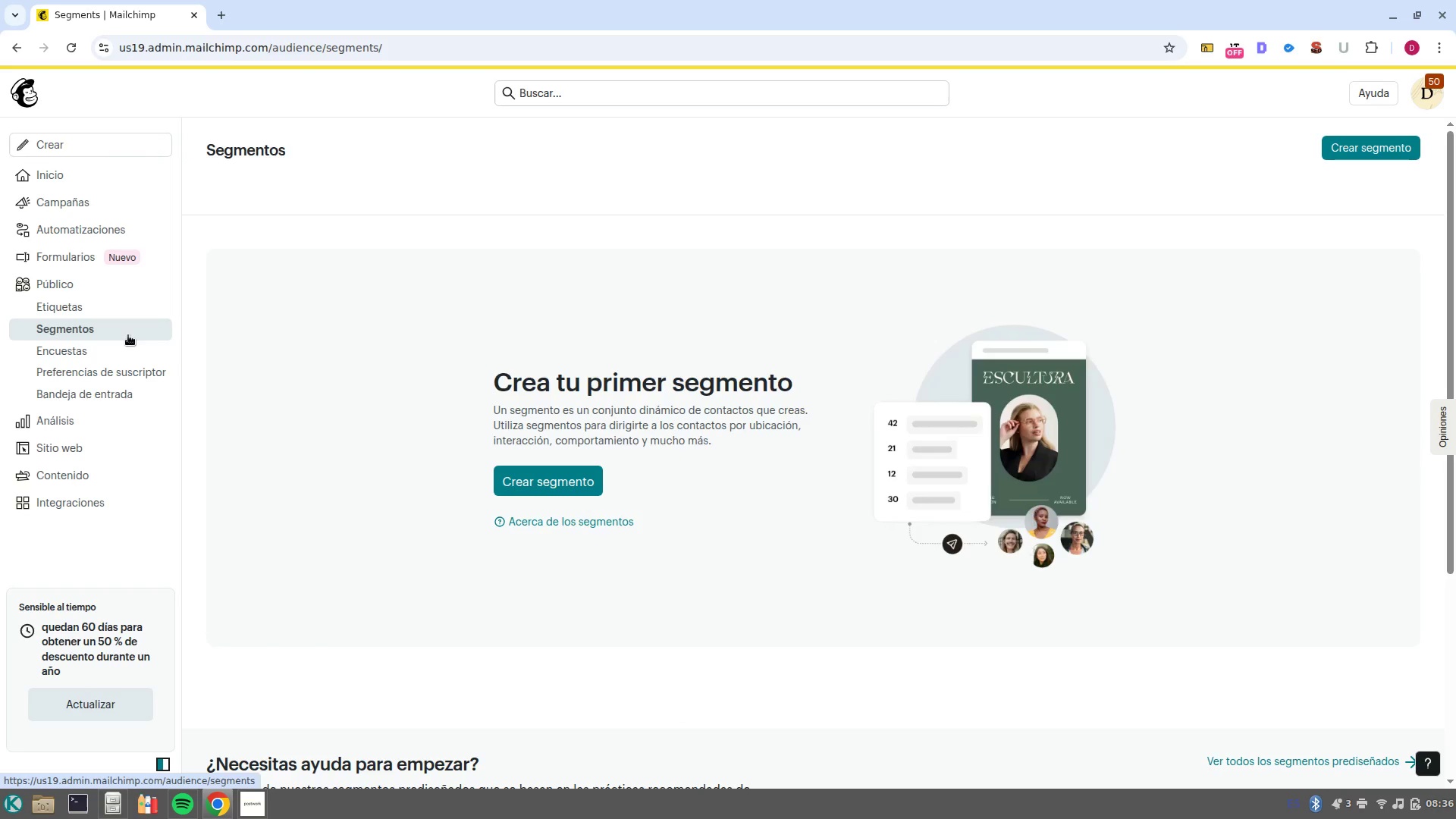 
left_click([125, 234])
 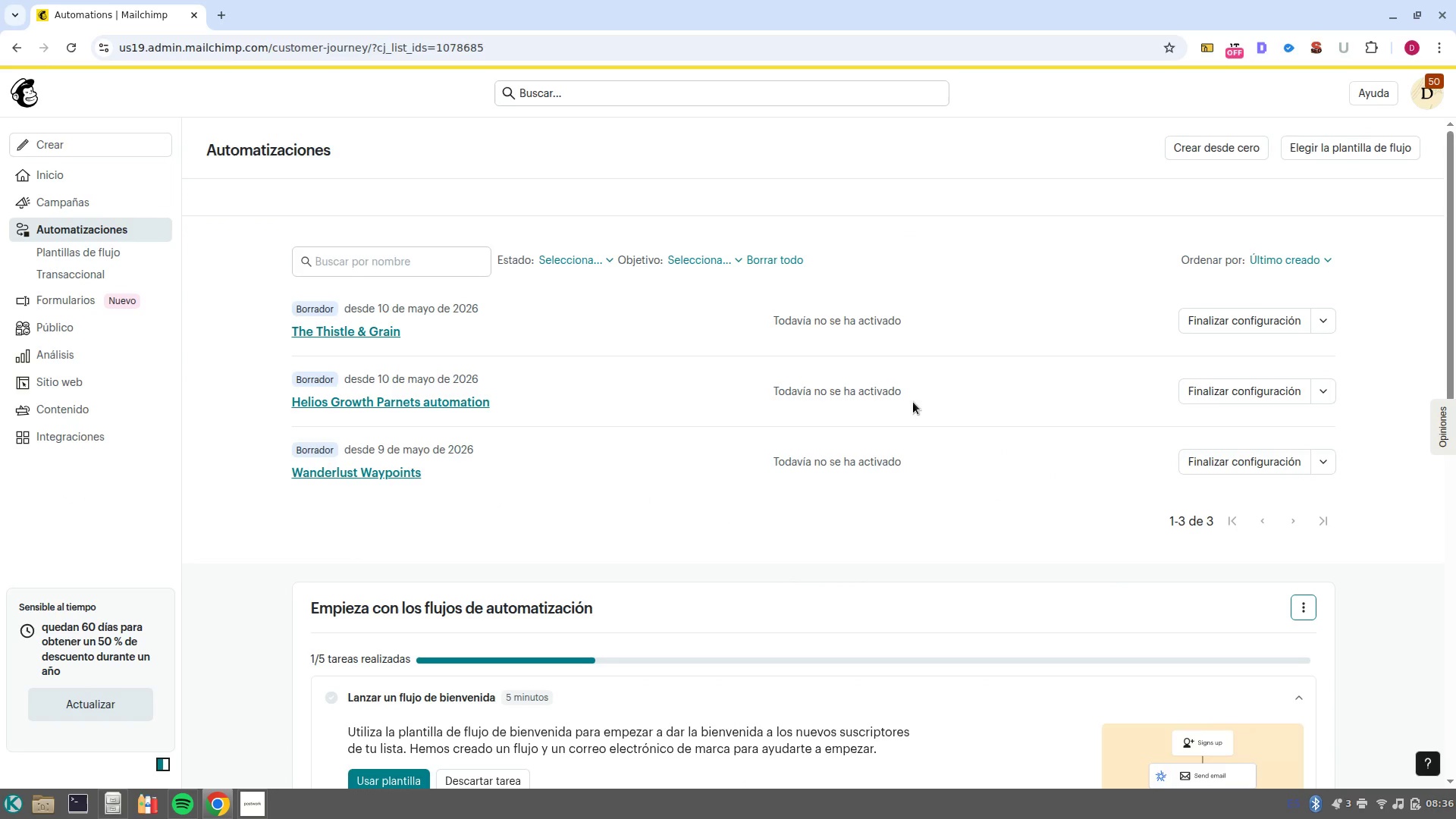 
wait(7.23)
 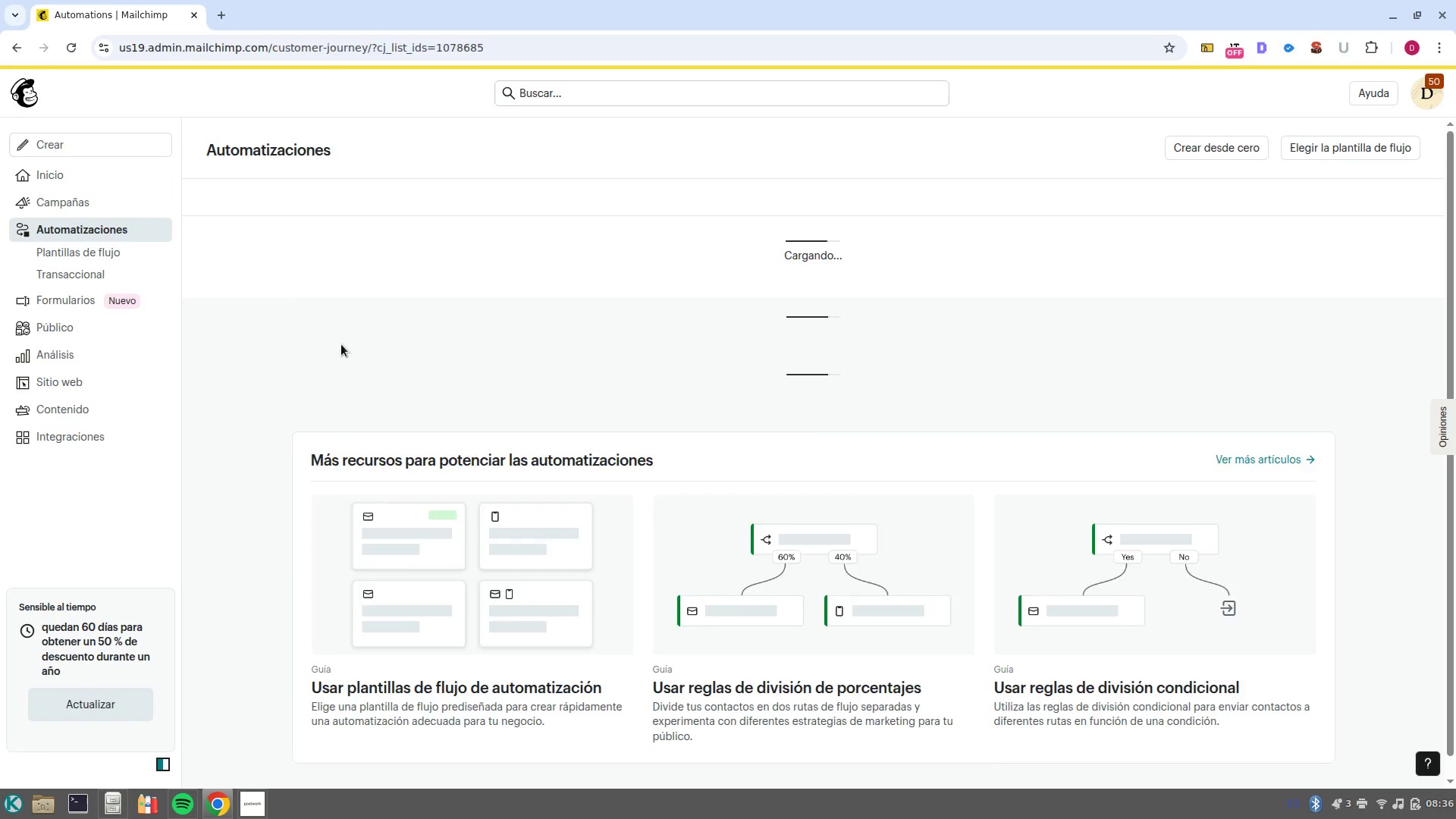 
left_click([1195, 158])
 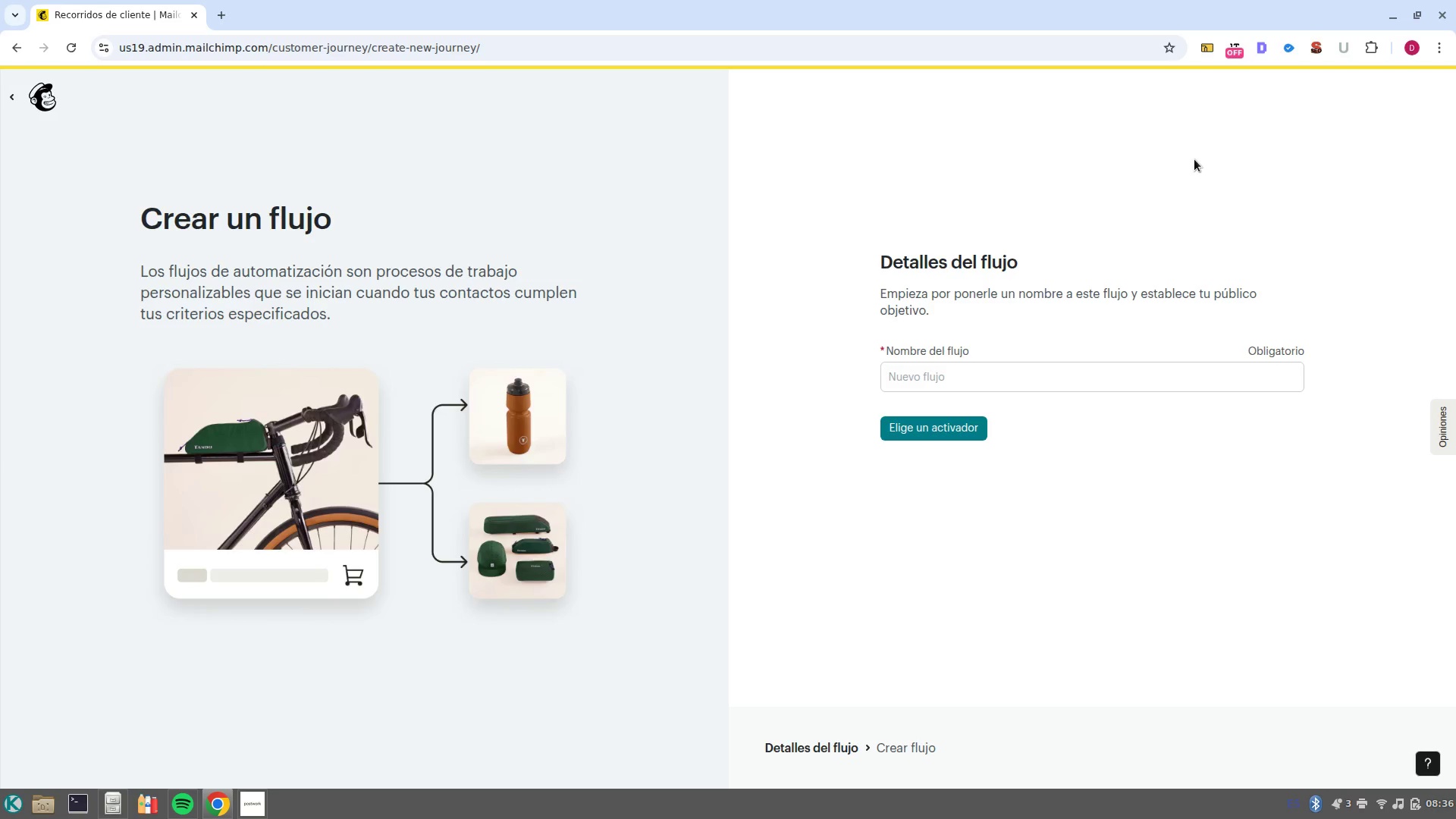 
left_click([962, 376])
 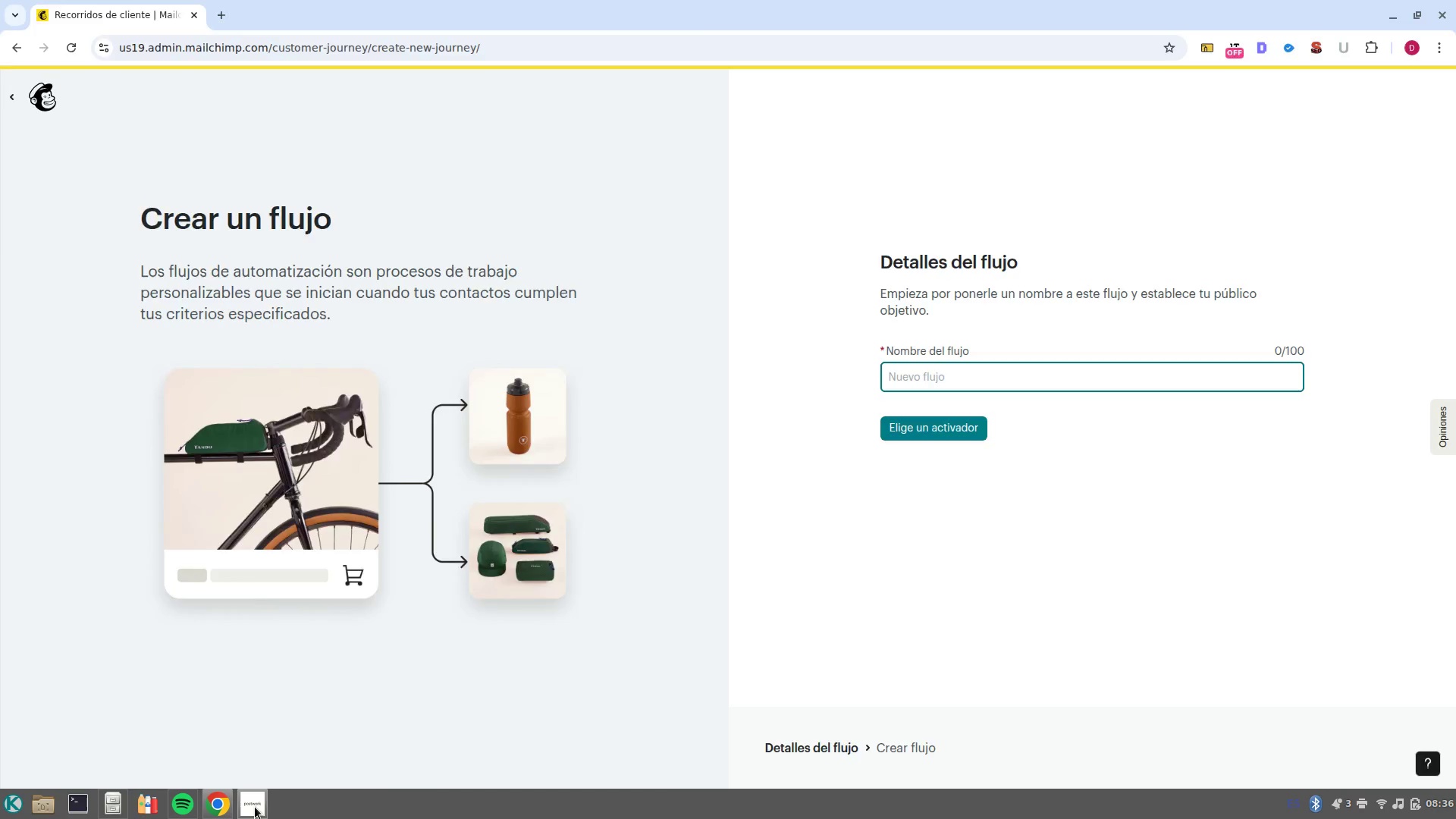 
left_click([255, 807])